 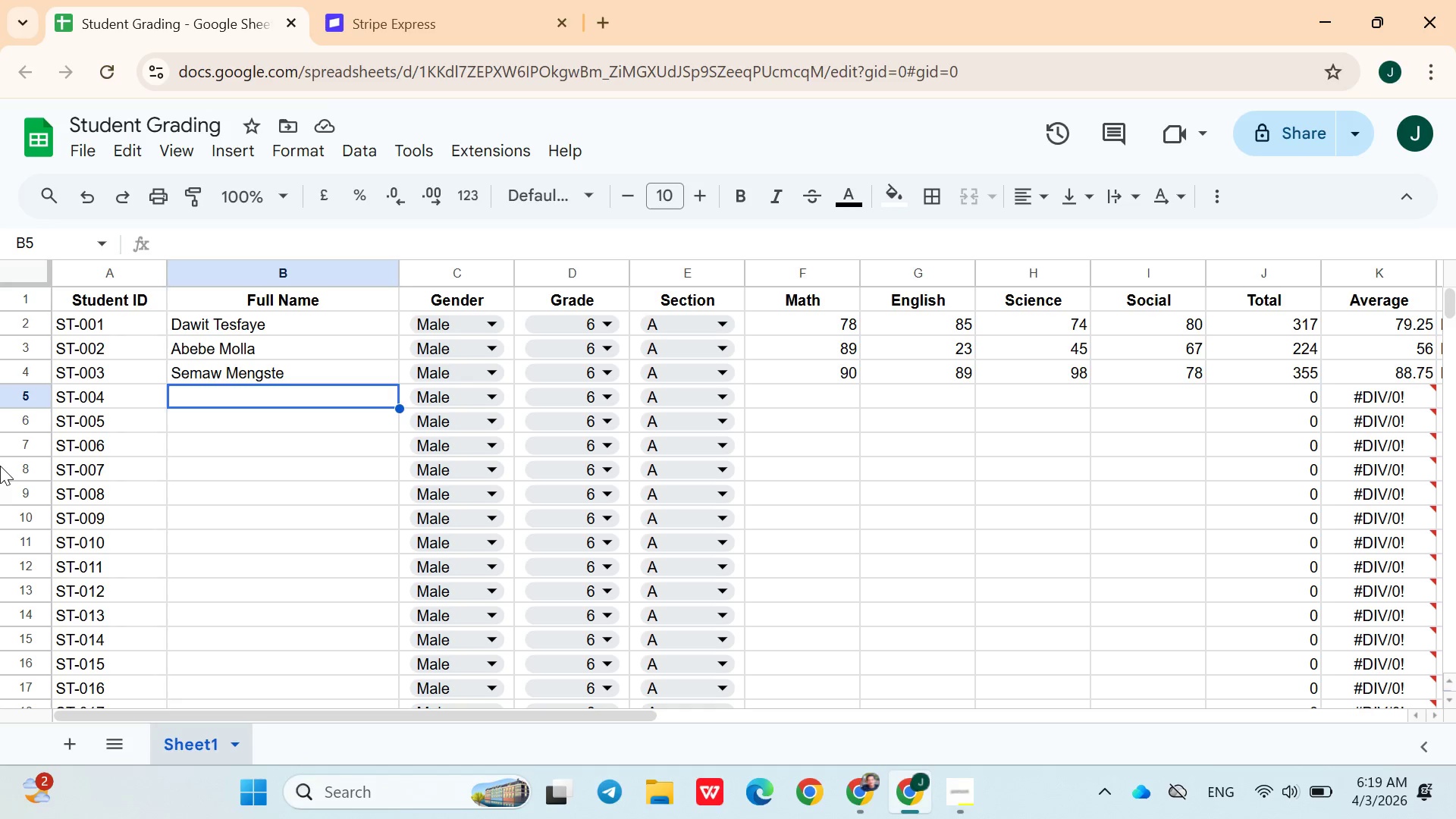 
hold_key(key=ShiftLeft, duration=0.39)
 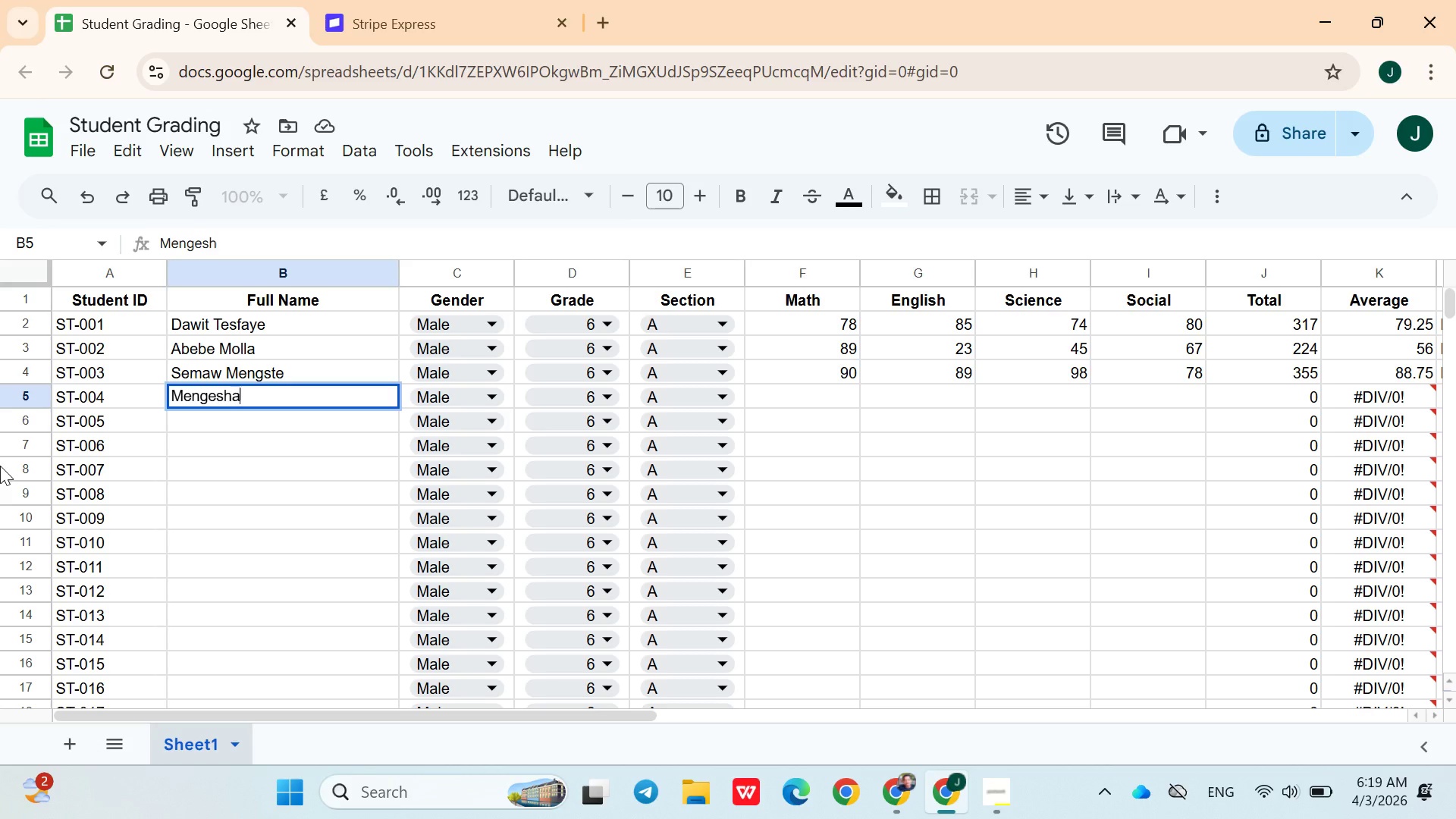 
hold_key(key=ShiftLeft, duration=0.72)
 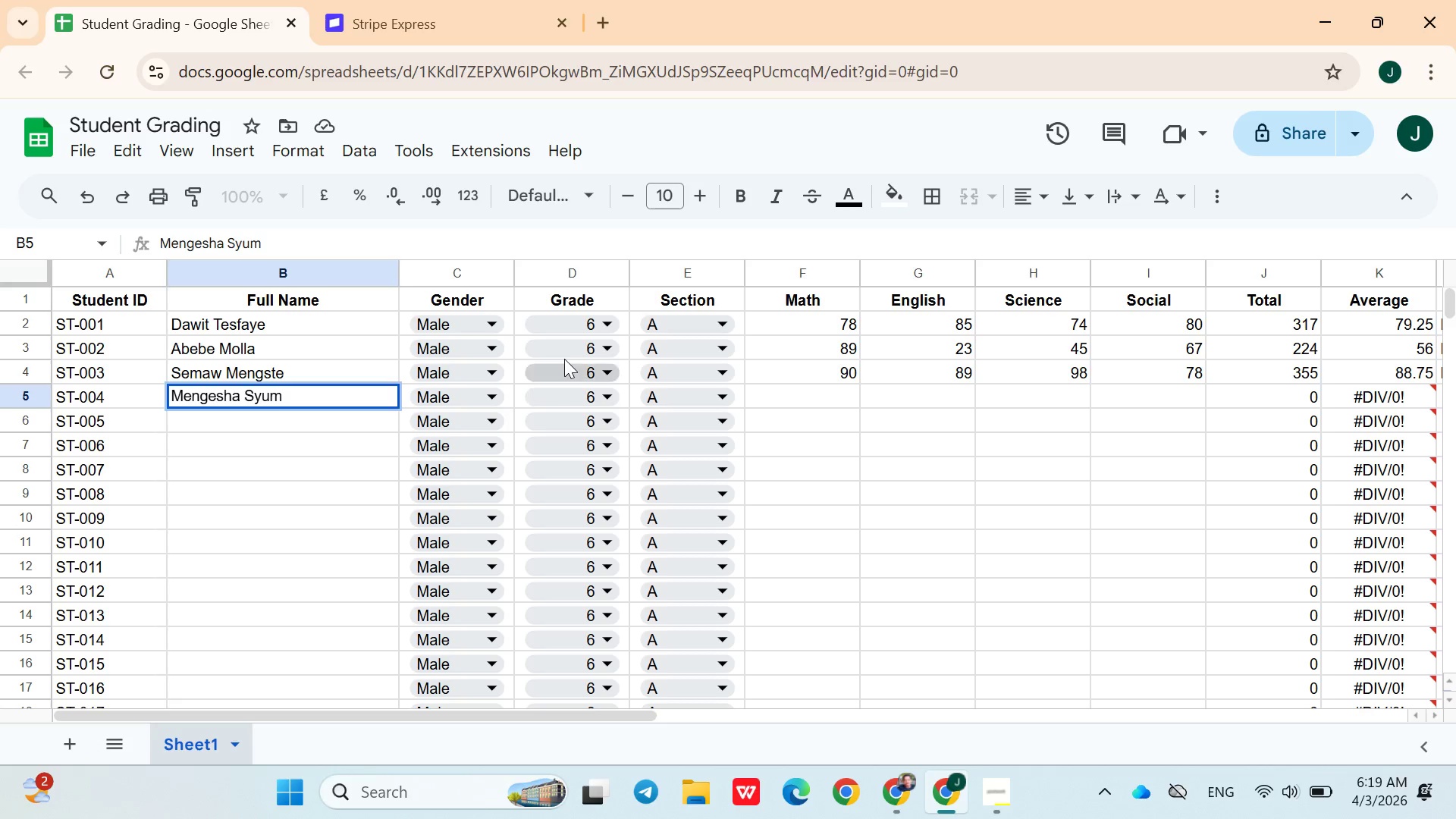 
left_click([794, 396])
 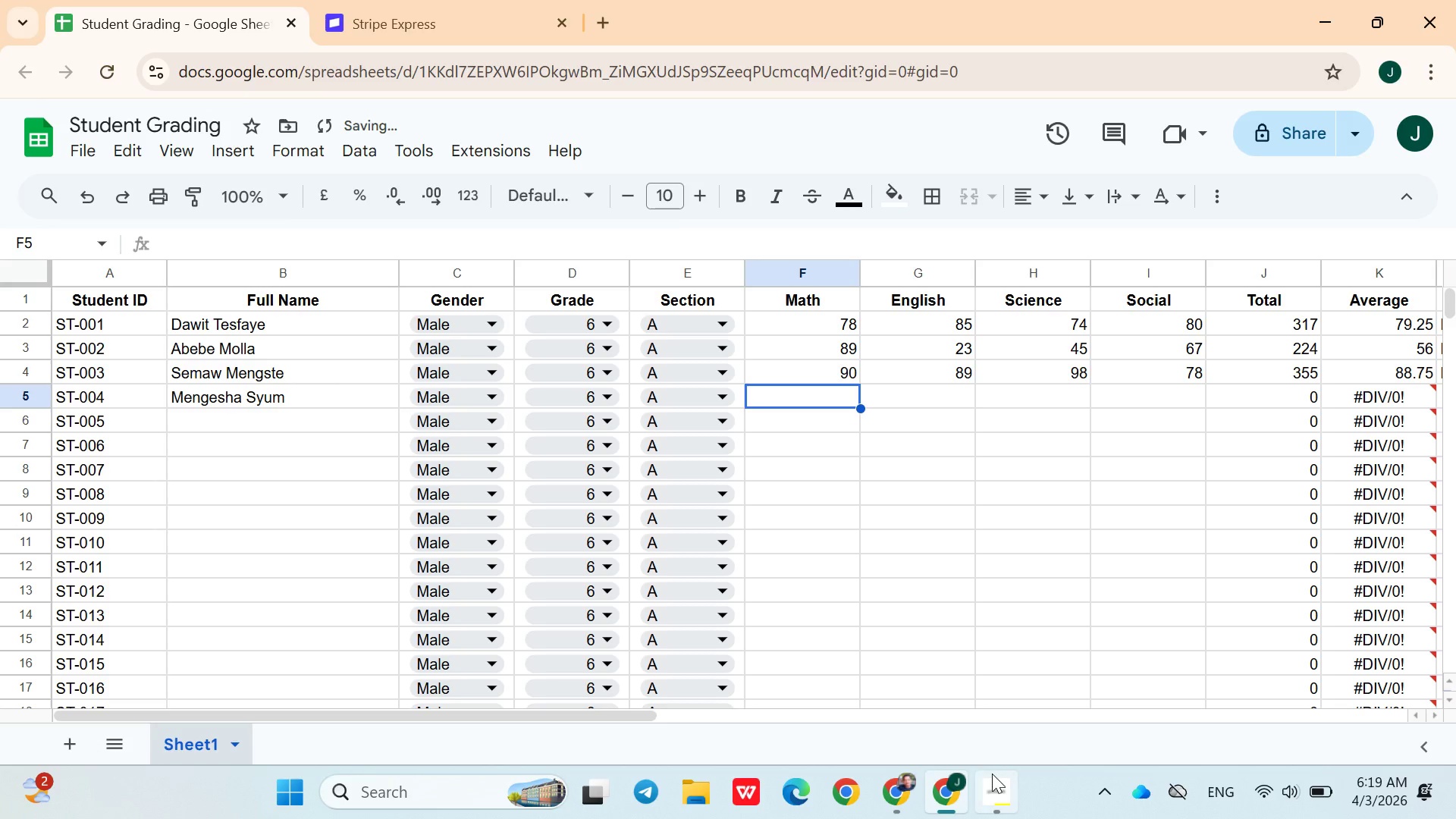 
double_click([992, 774])
 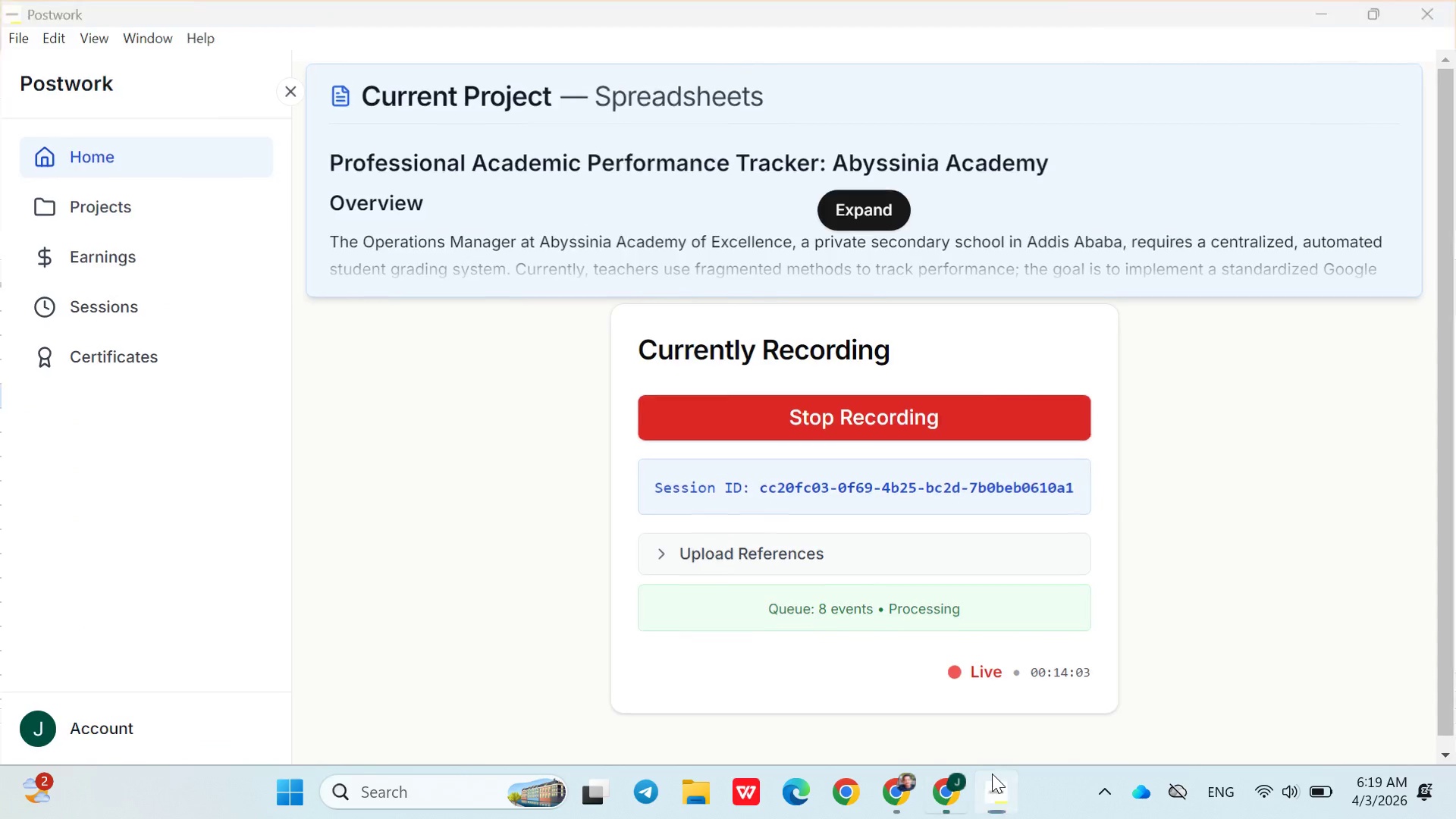 
triple_click([992, 774])